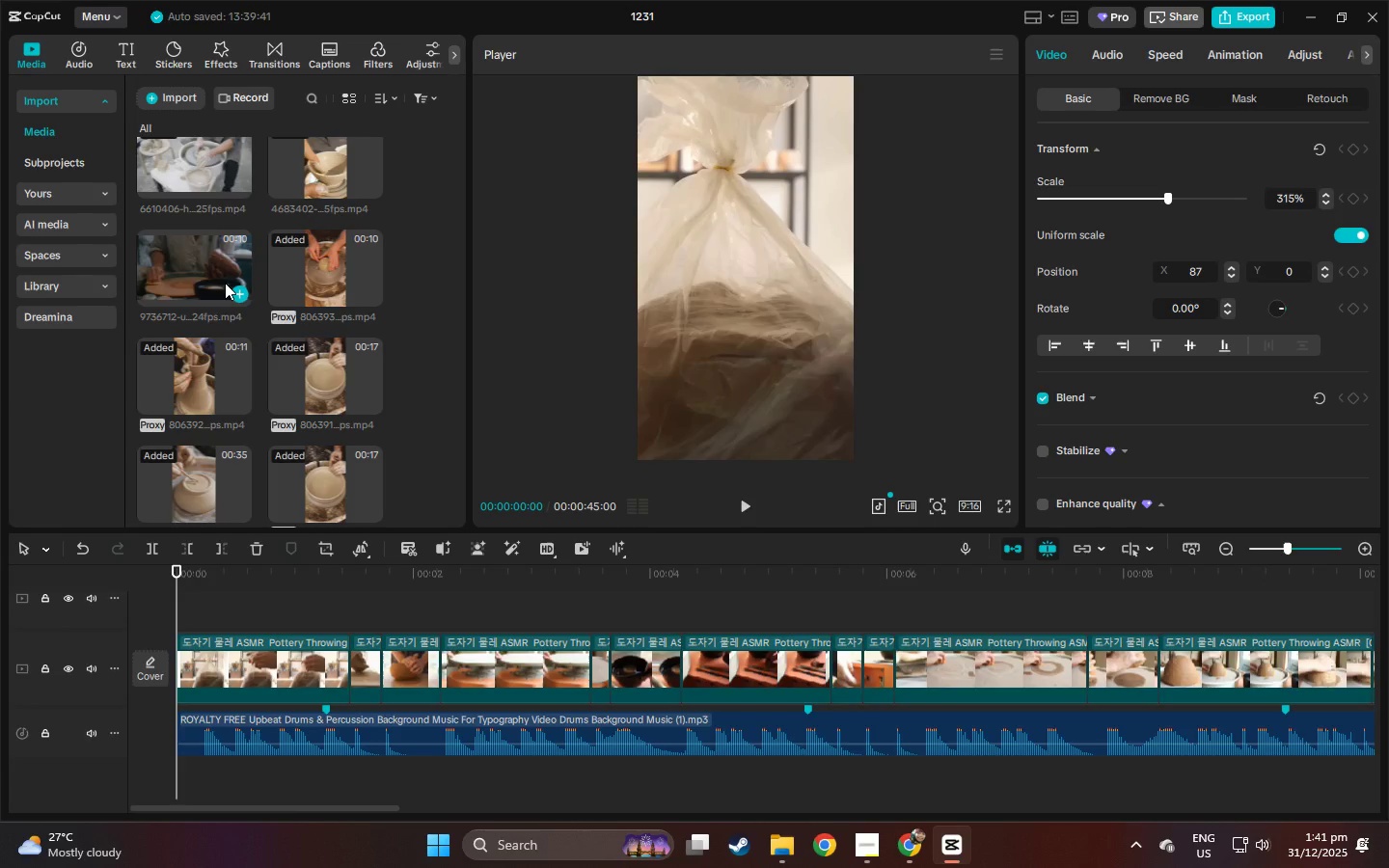 
scroll: coordinate [231, 331], scroll_direction: up, amount: 5.0
 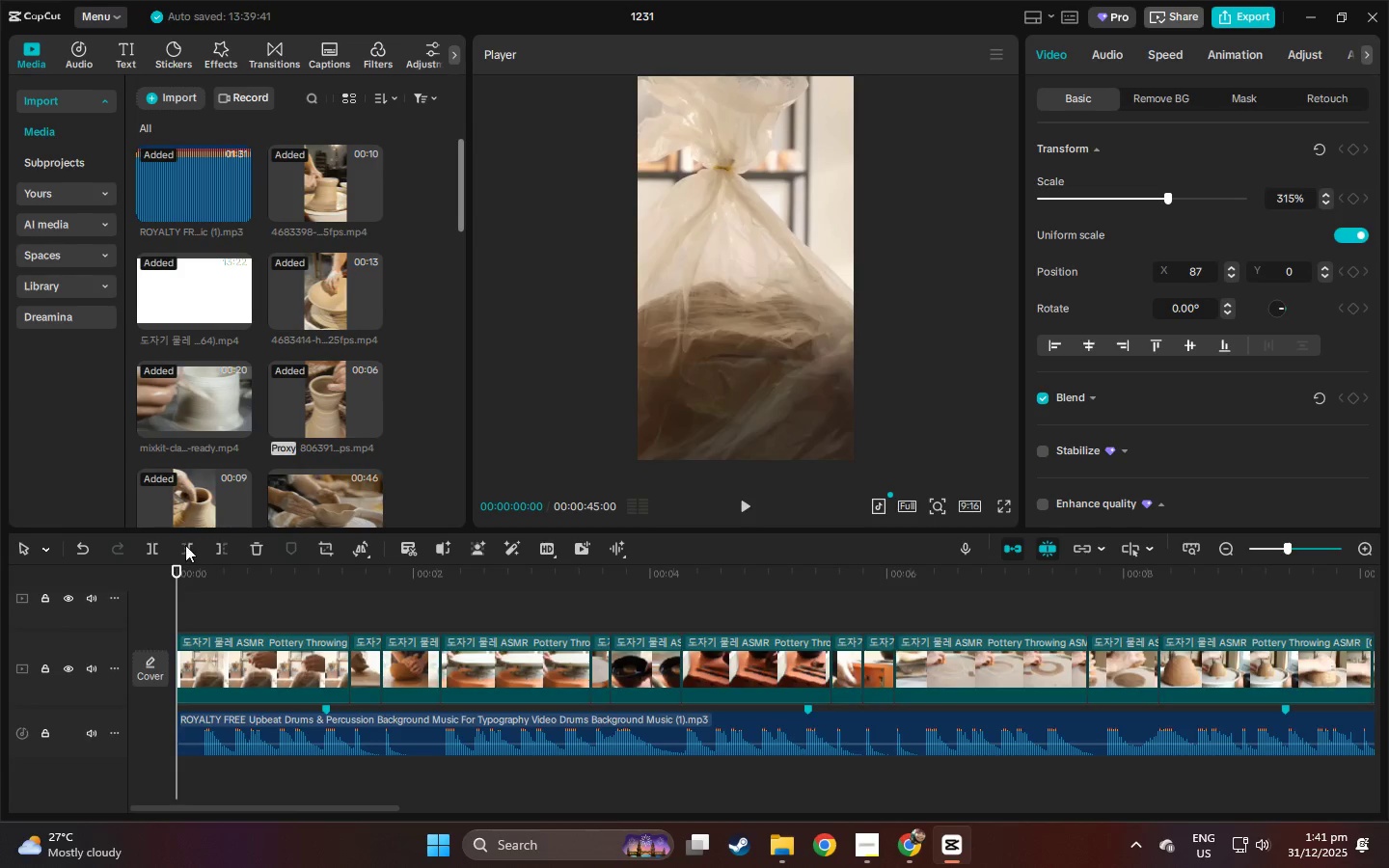 
left_click_drag(start_coordinate=[177, 576], to_coordinate=[170, 576])
 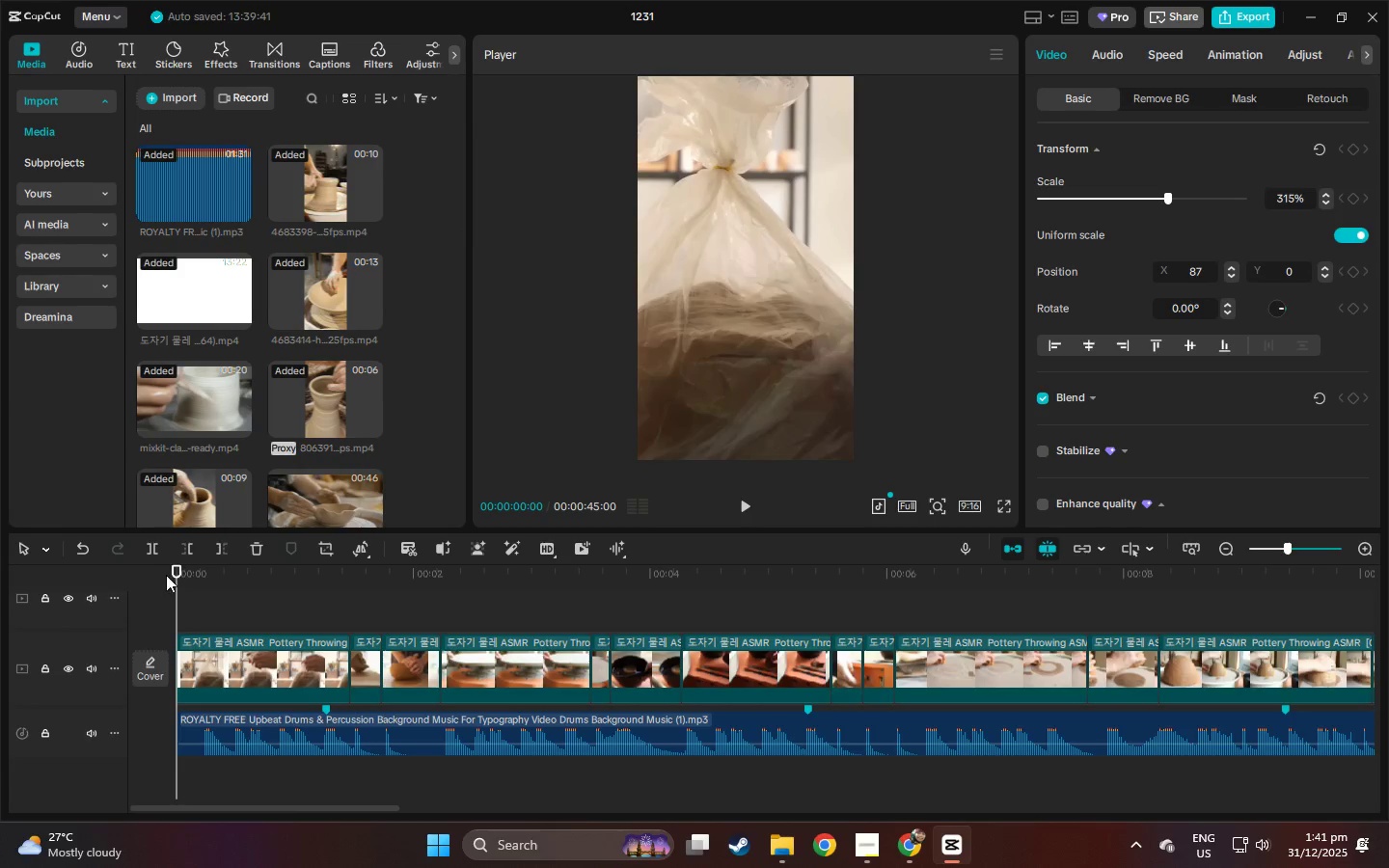 
key(Space)
 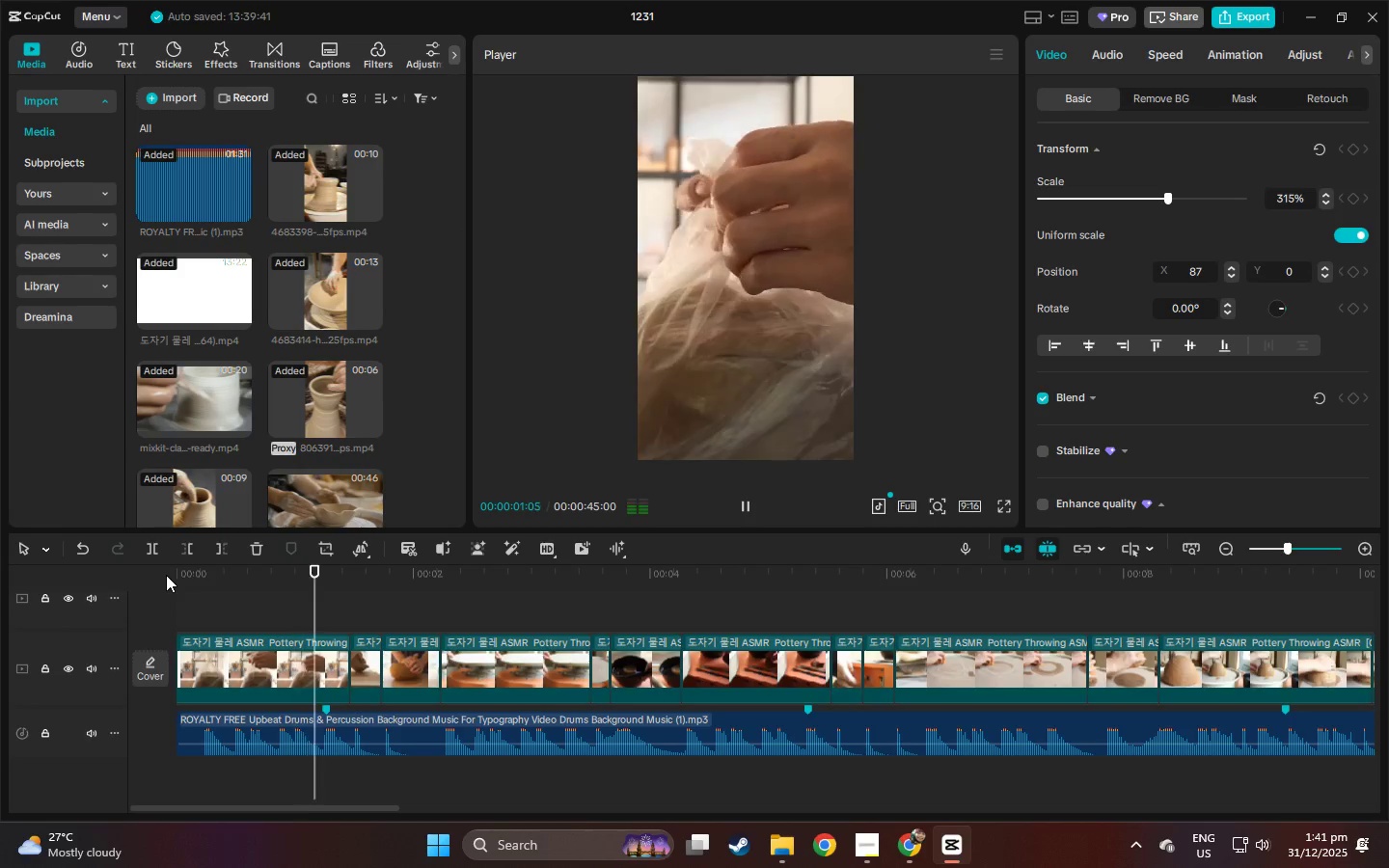 
key(Alt+AltLeft)
 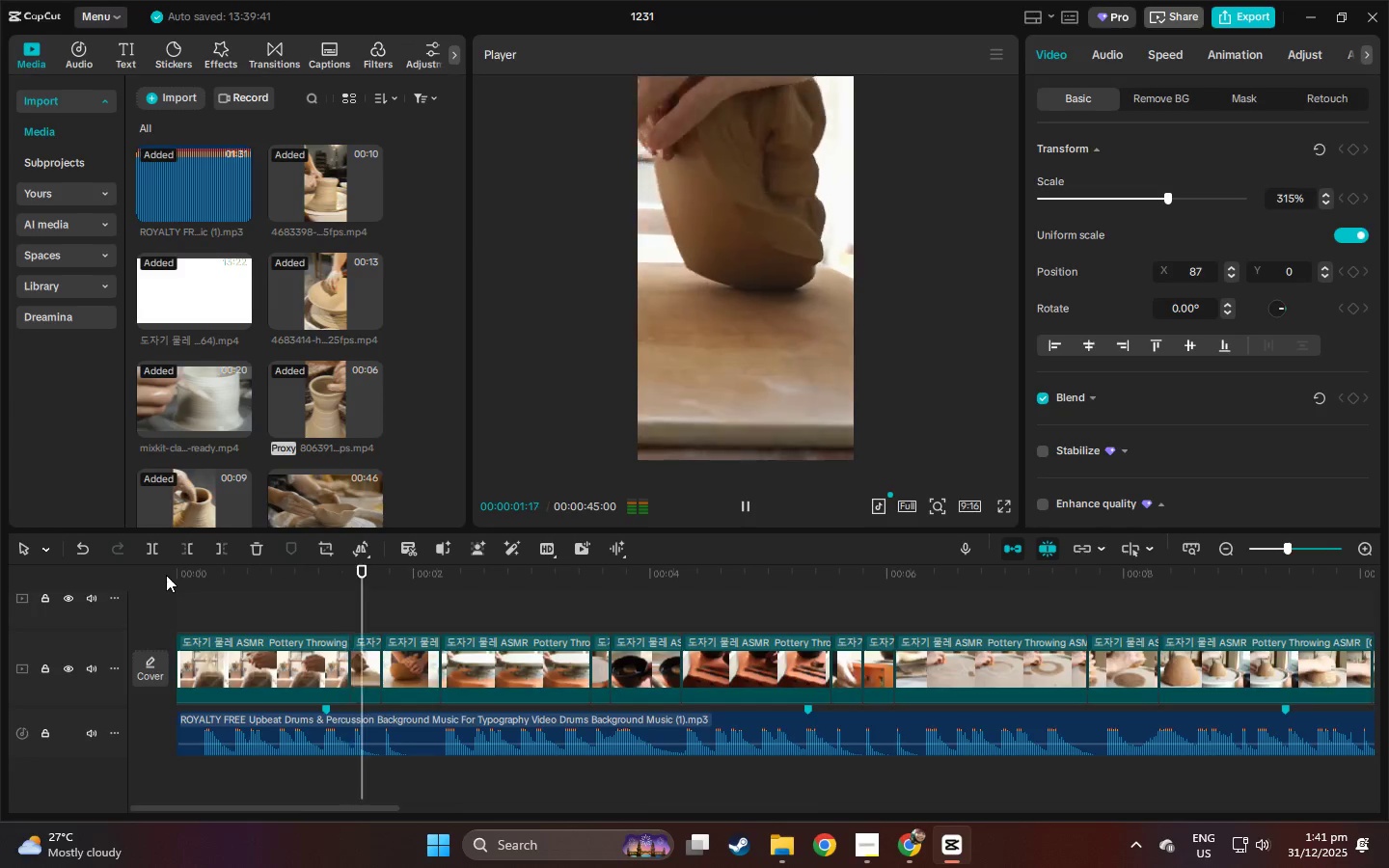 
key(Alt+Tab)